 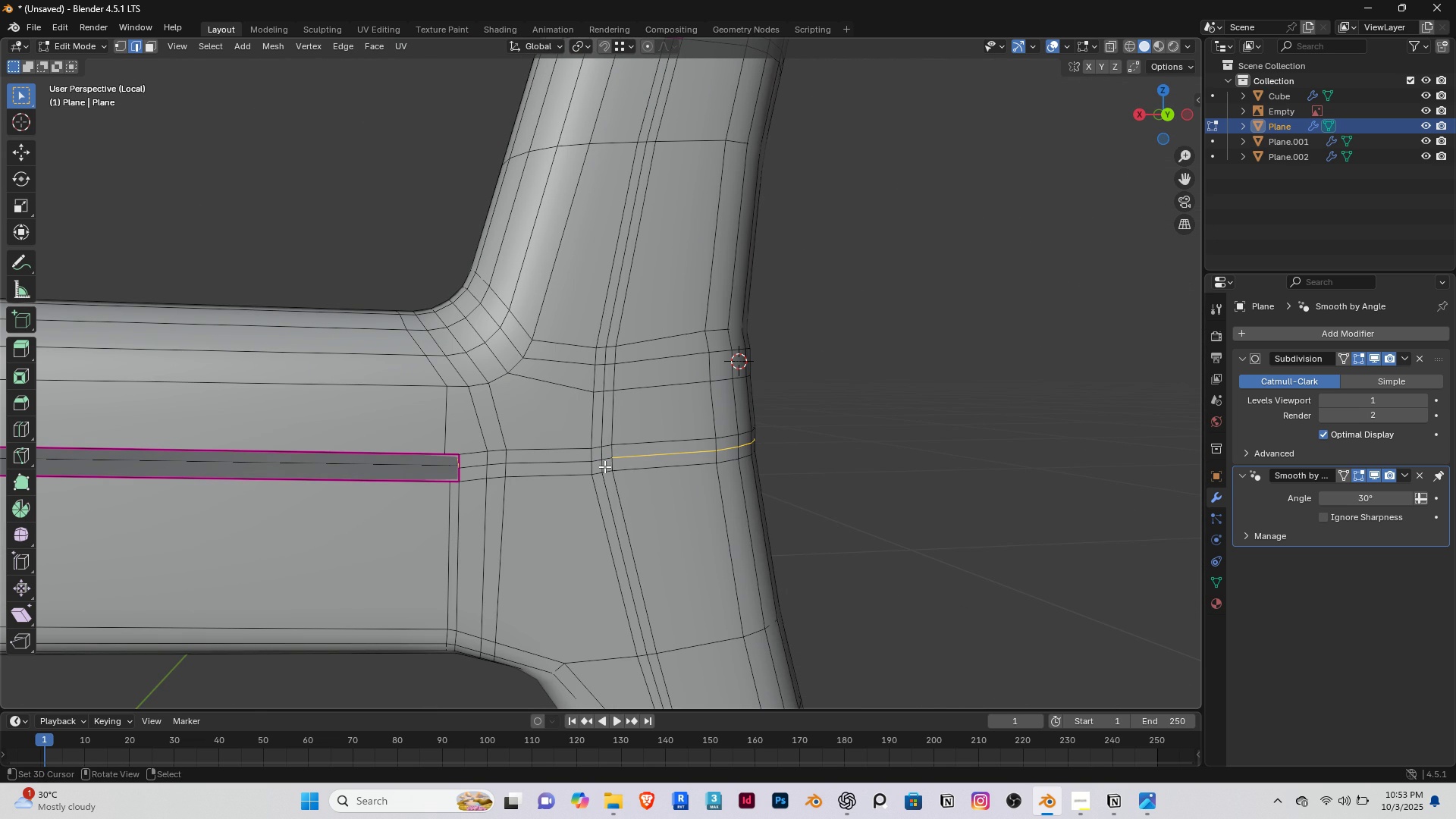 
key(Delete)
 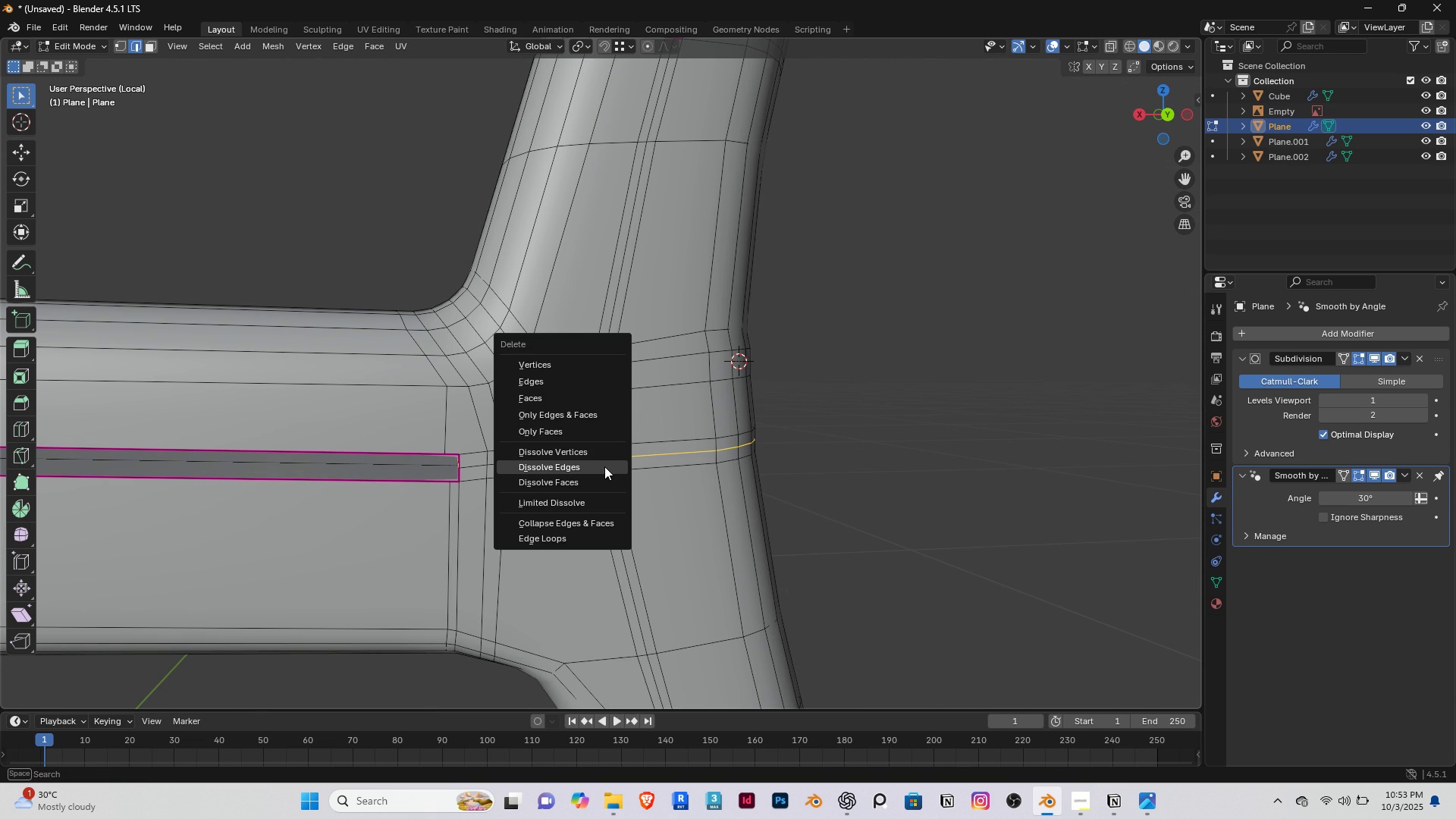 
left_click([604, 466])
 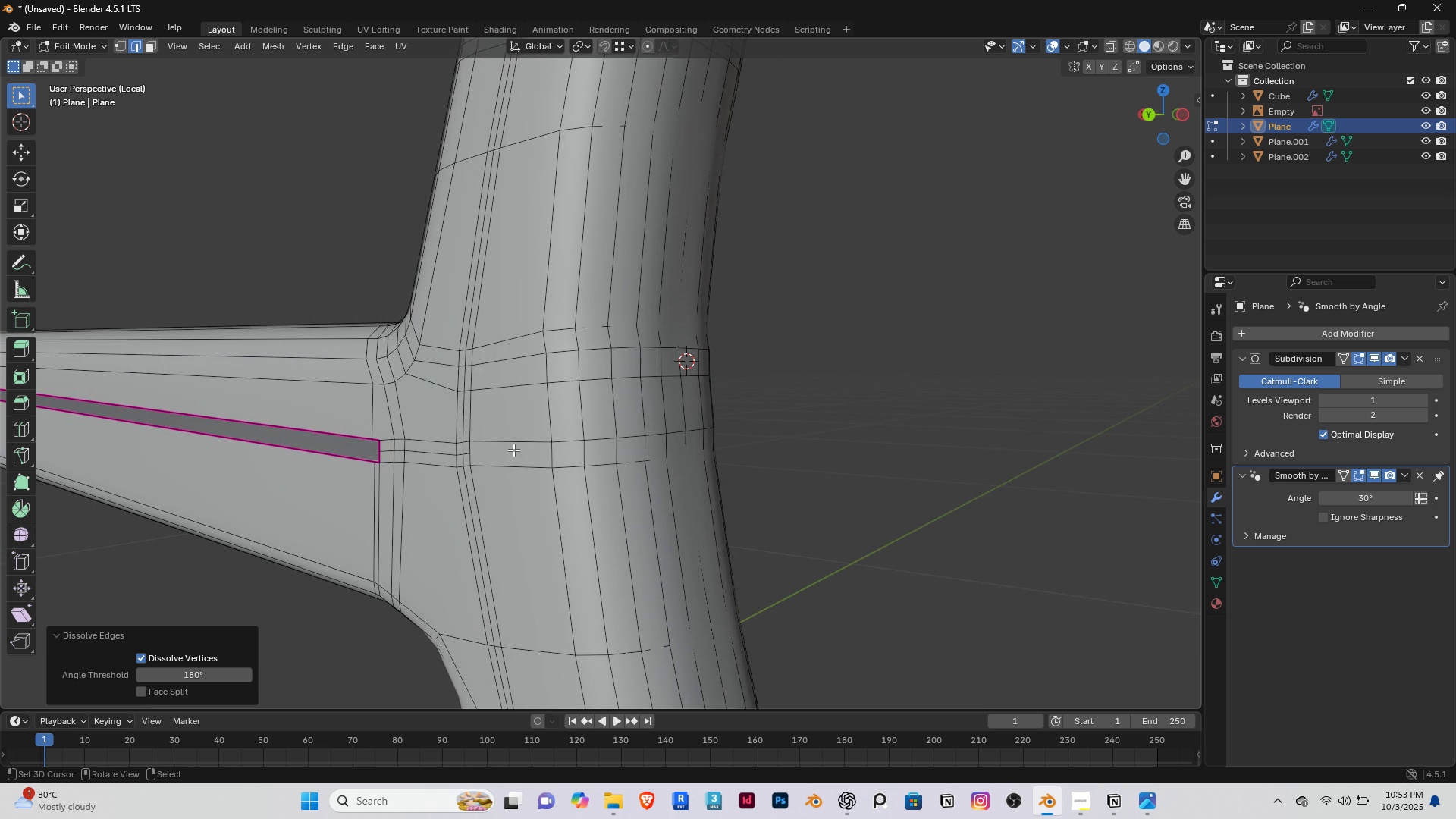 
key(Tab)
 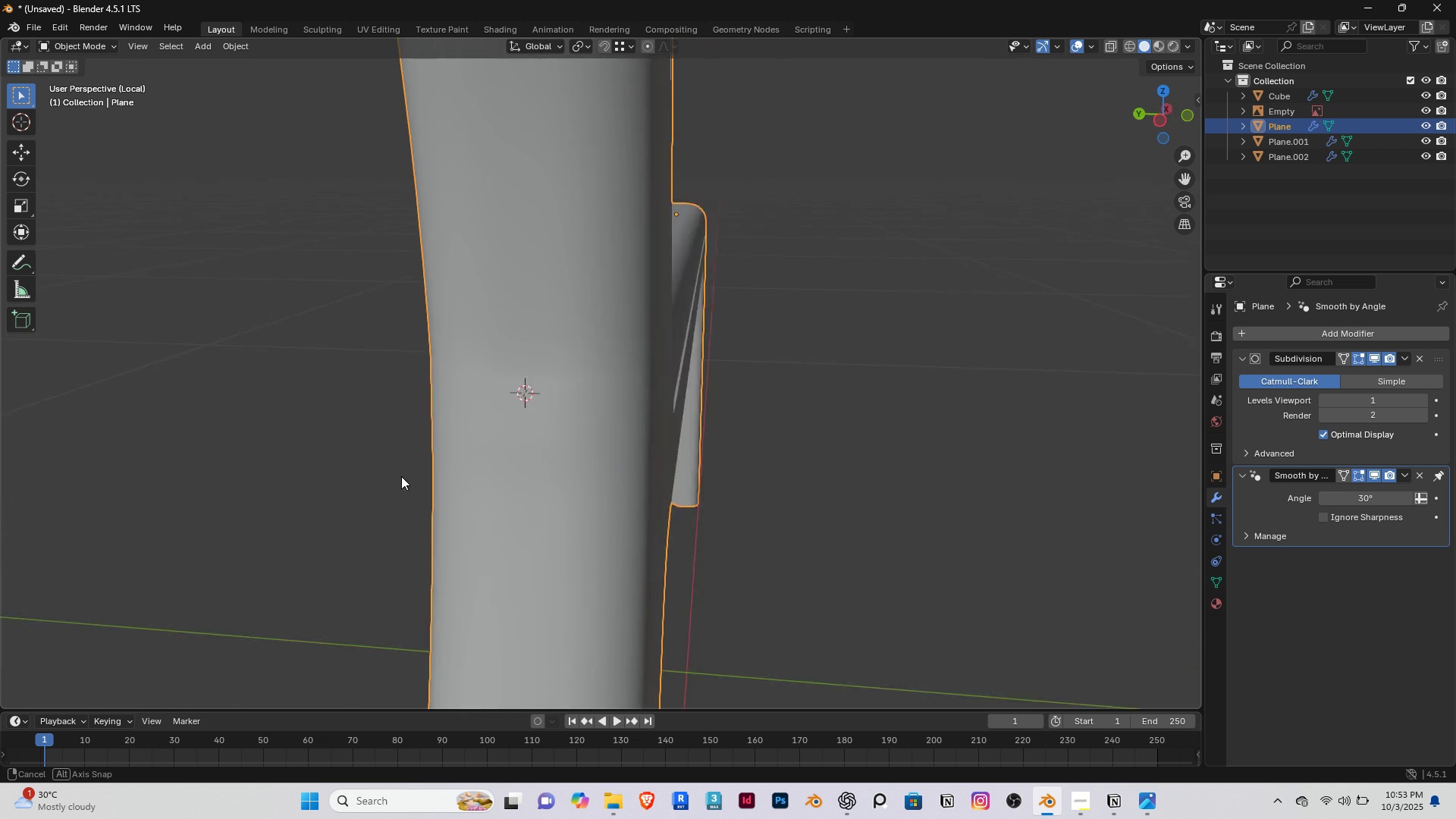 
scroll: coordinate [386, 466], scroll_direction: down, amount: 4.0
 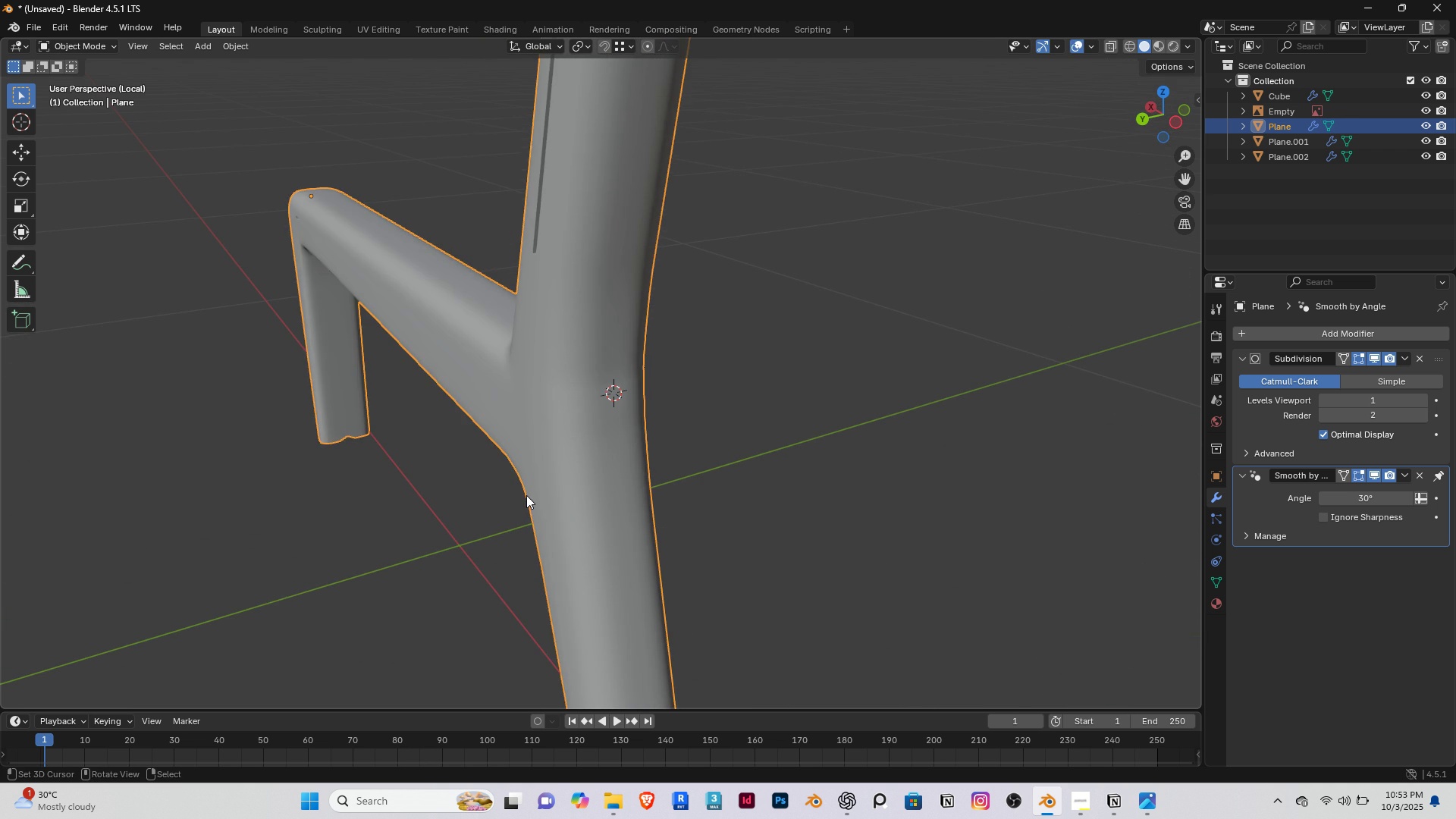 
key(Tab)
 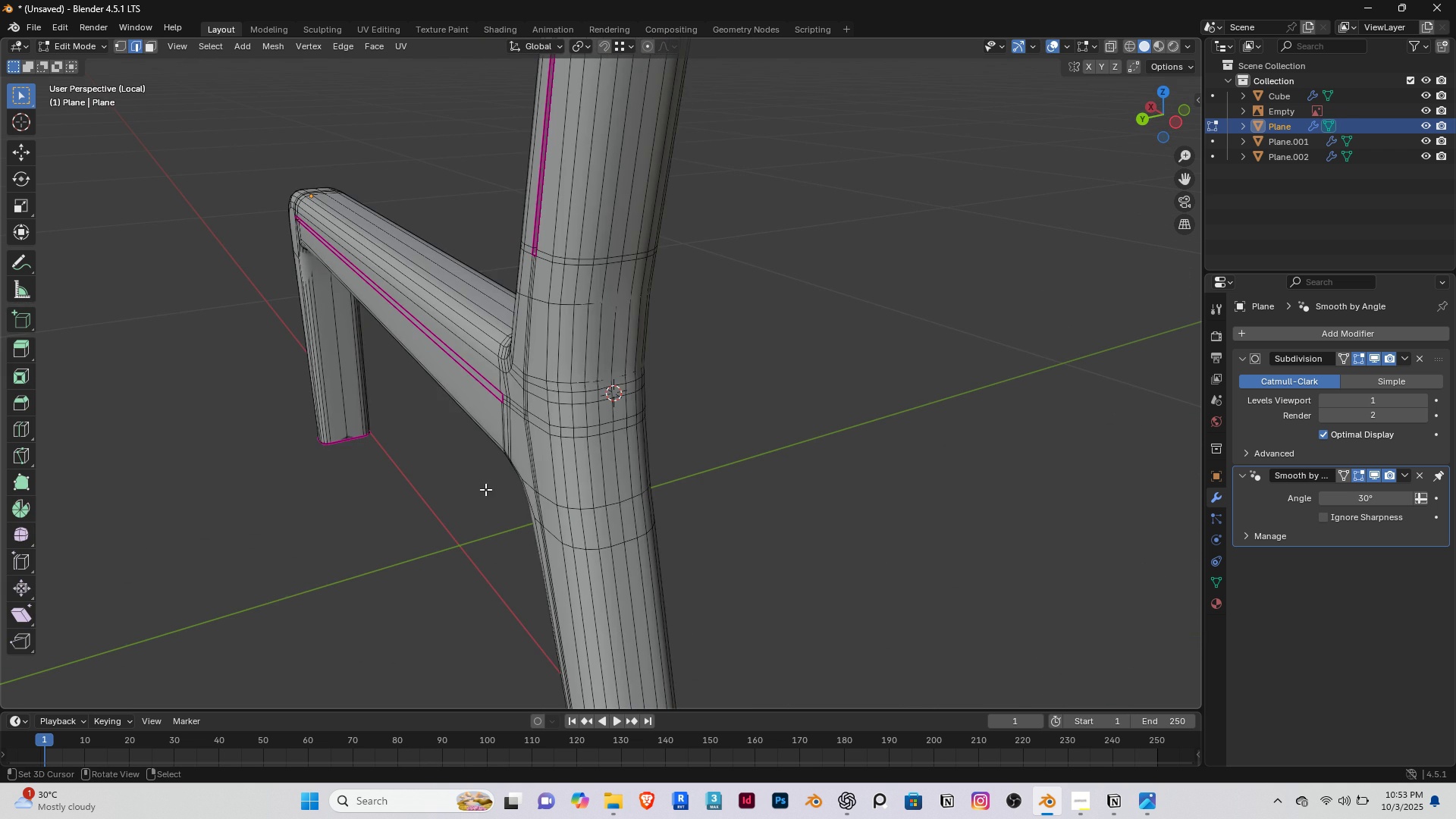 
scroll: coordinate [544, 433], scroll_direction: up, amount: 3.0
 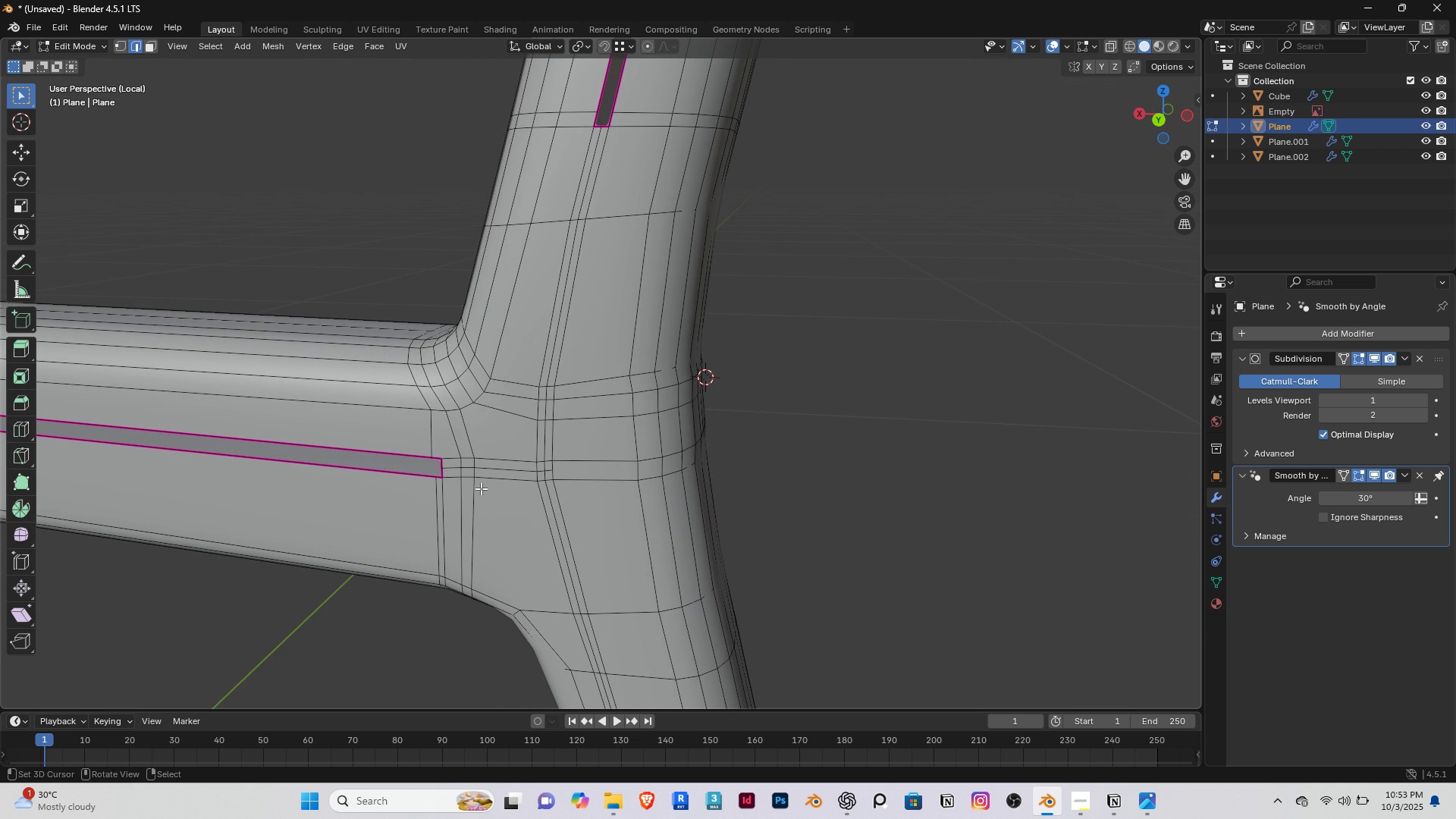 
scroll: coordinate [457, 494], scroll_direction: down, amount: 3.0
 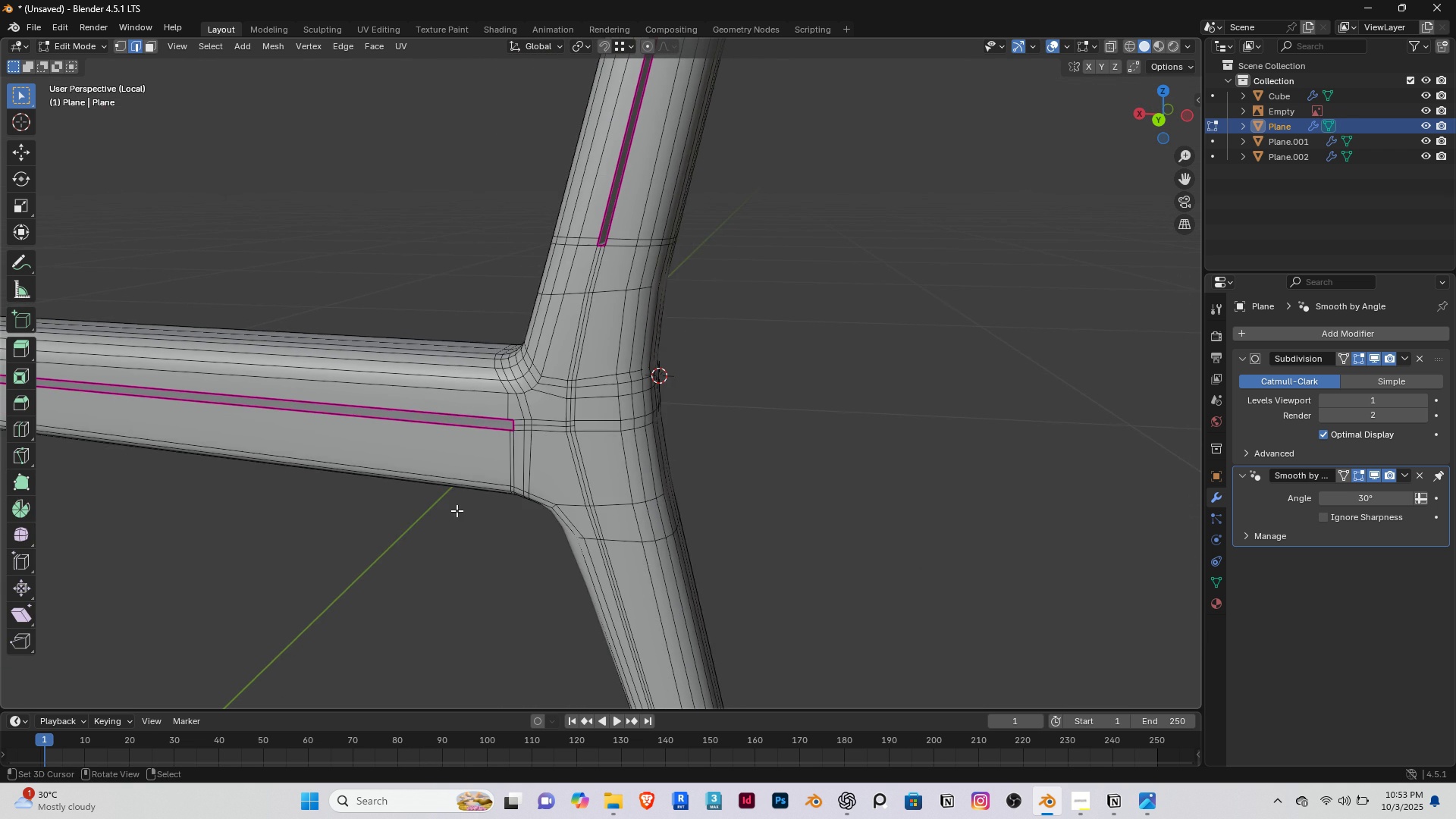 
key(Shift+ShiftRight)